 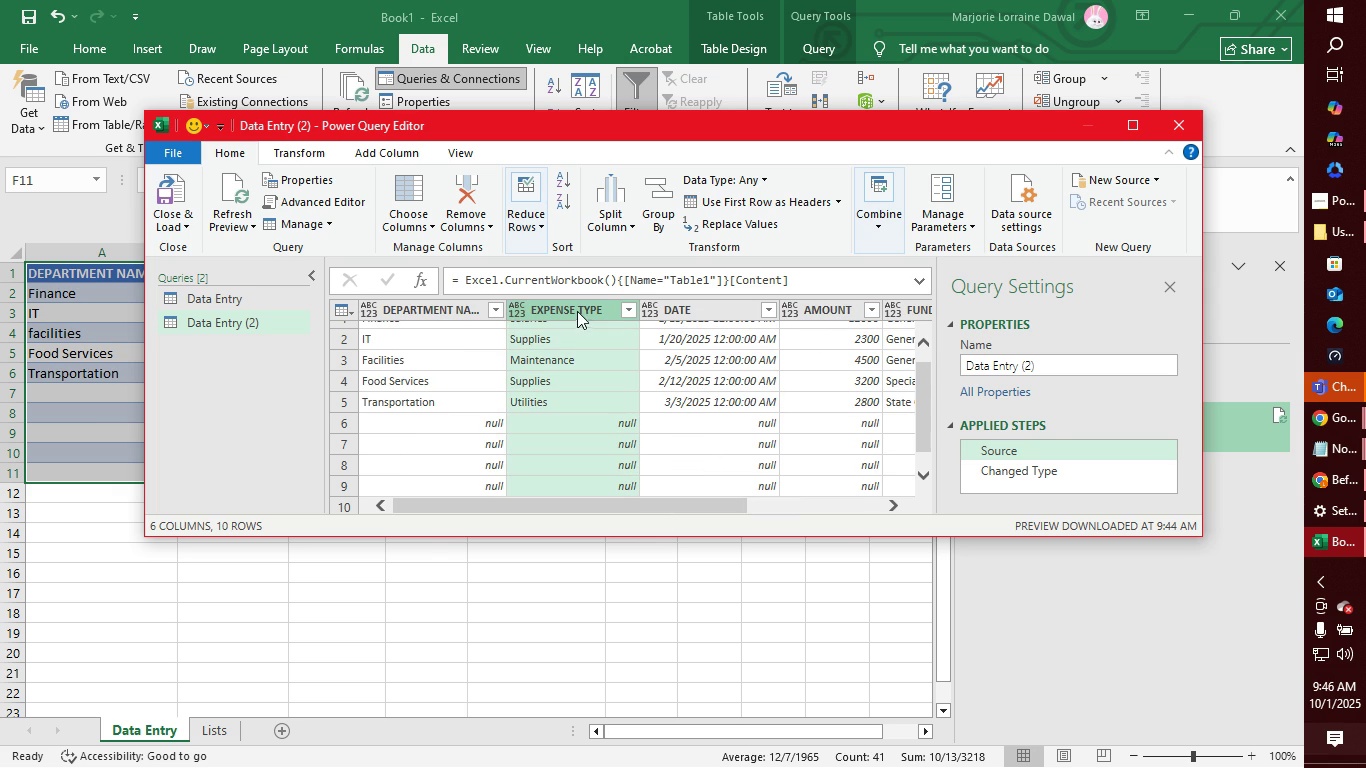 
left_click([1054, 452])
 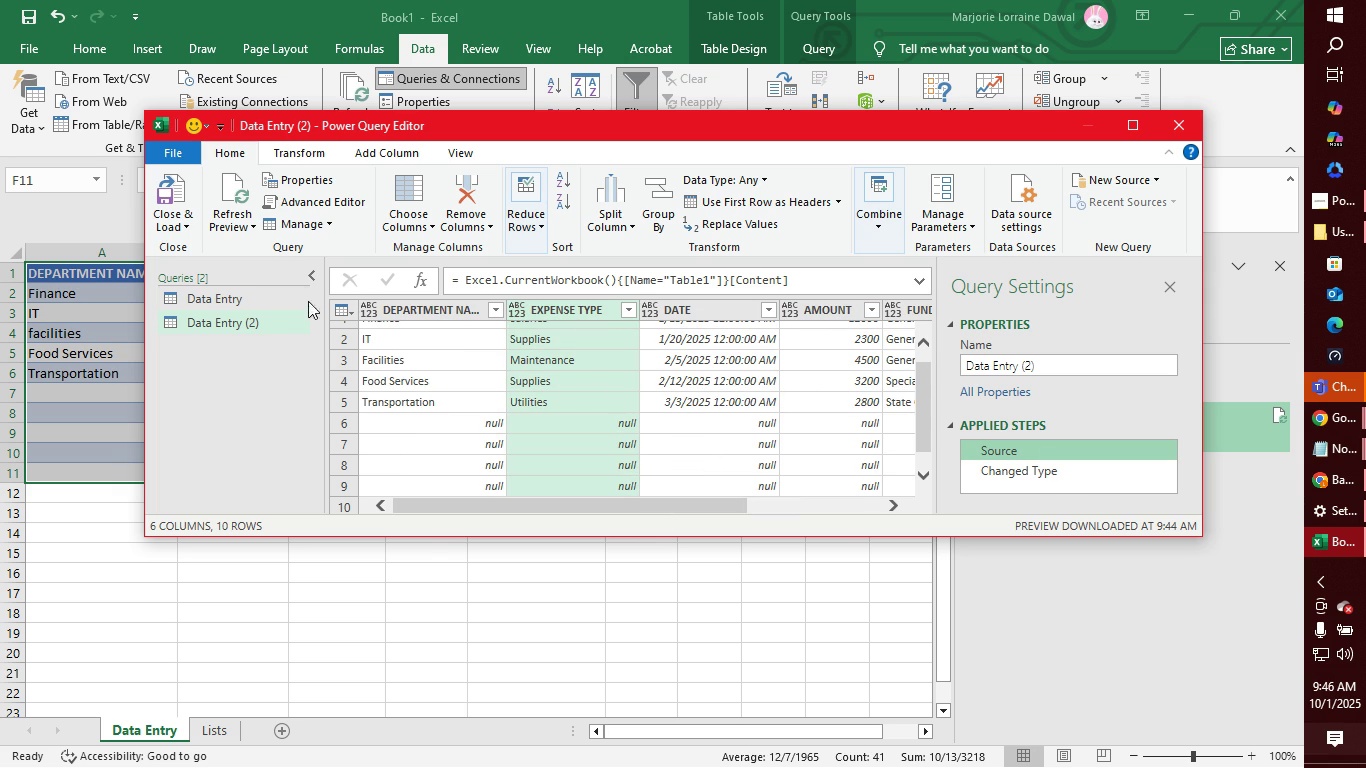 
left_click([245, 302])
 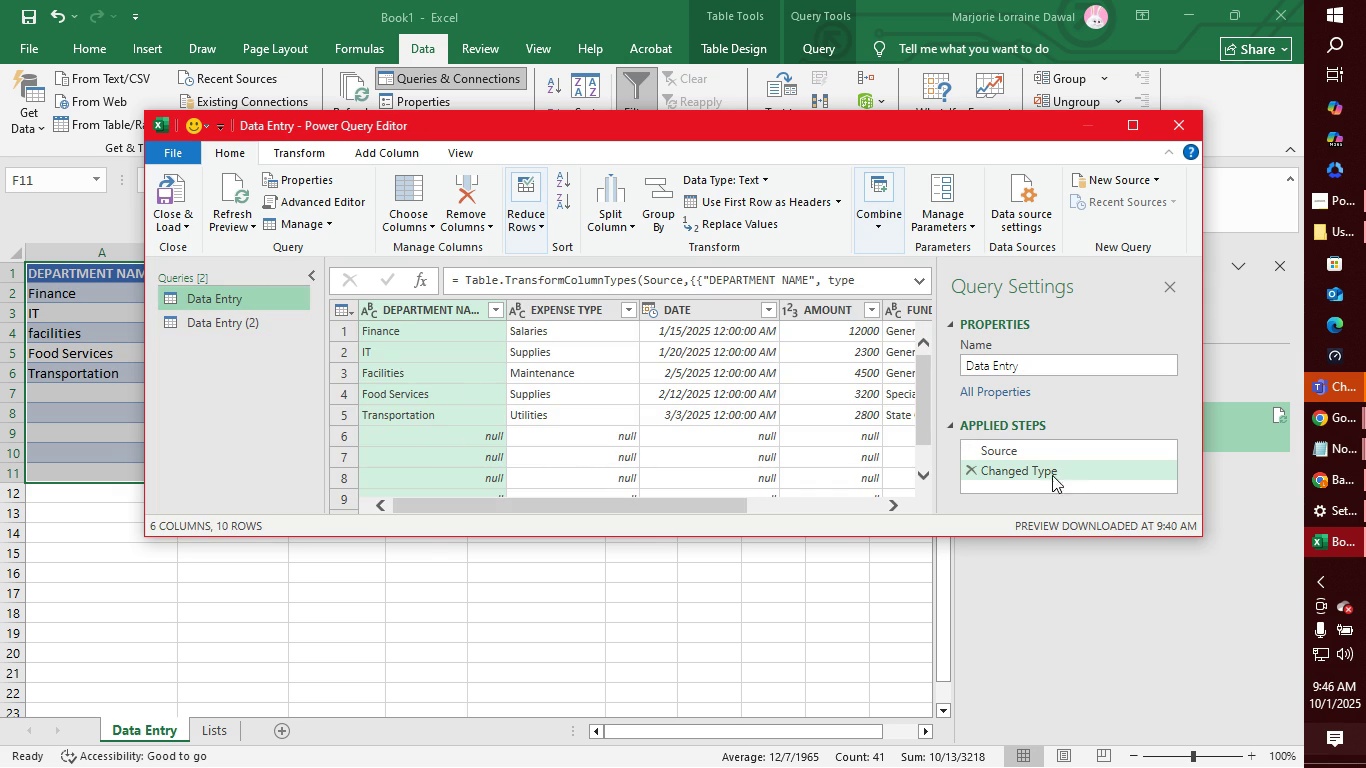 
left_click([1072, 456])
 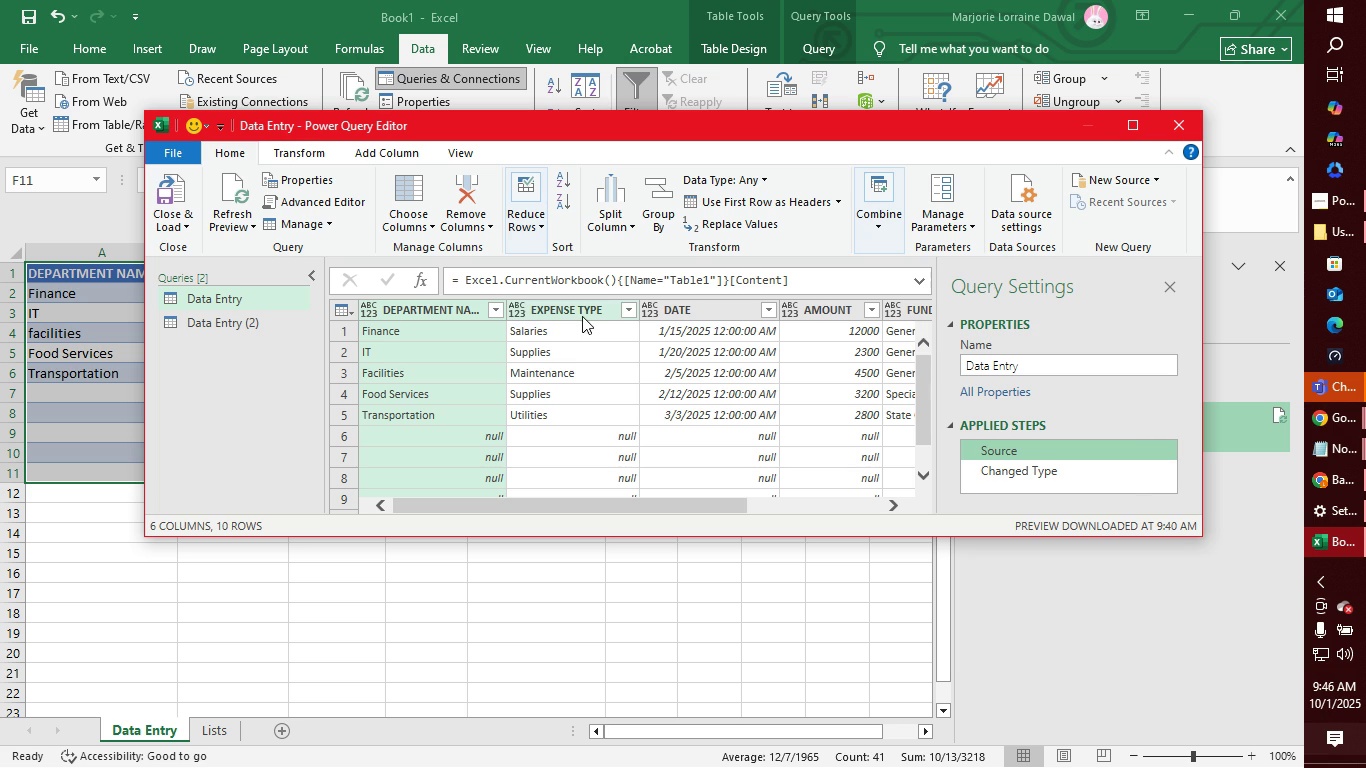 
left_click([582, 313])
 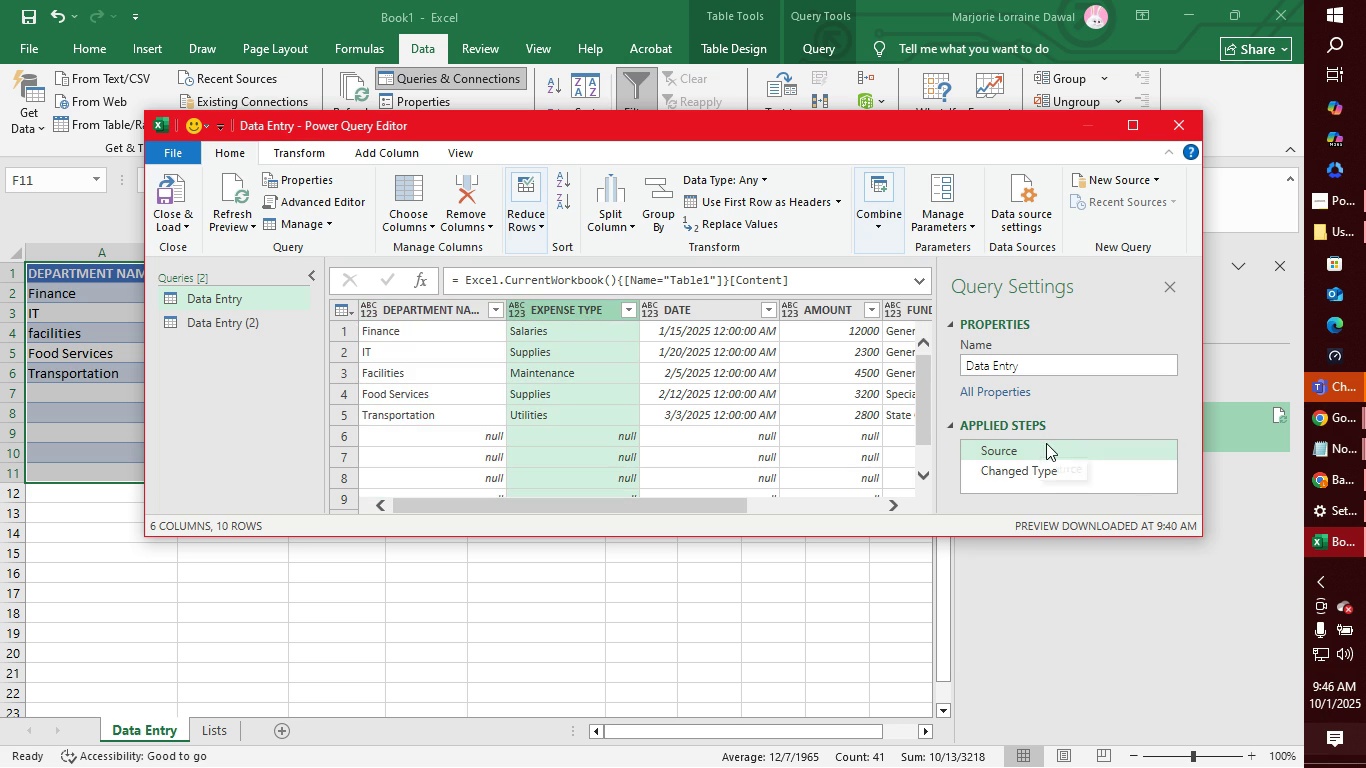 
left_click([1046, 443])
 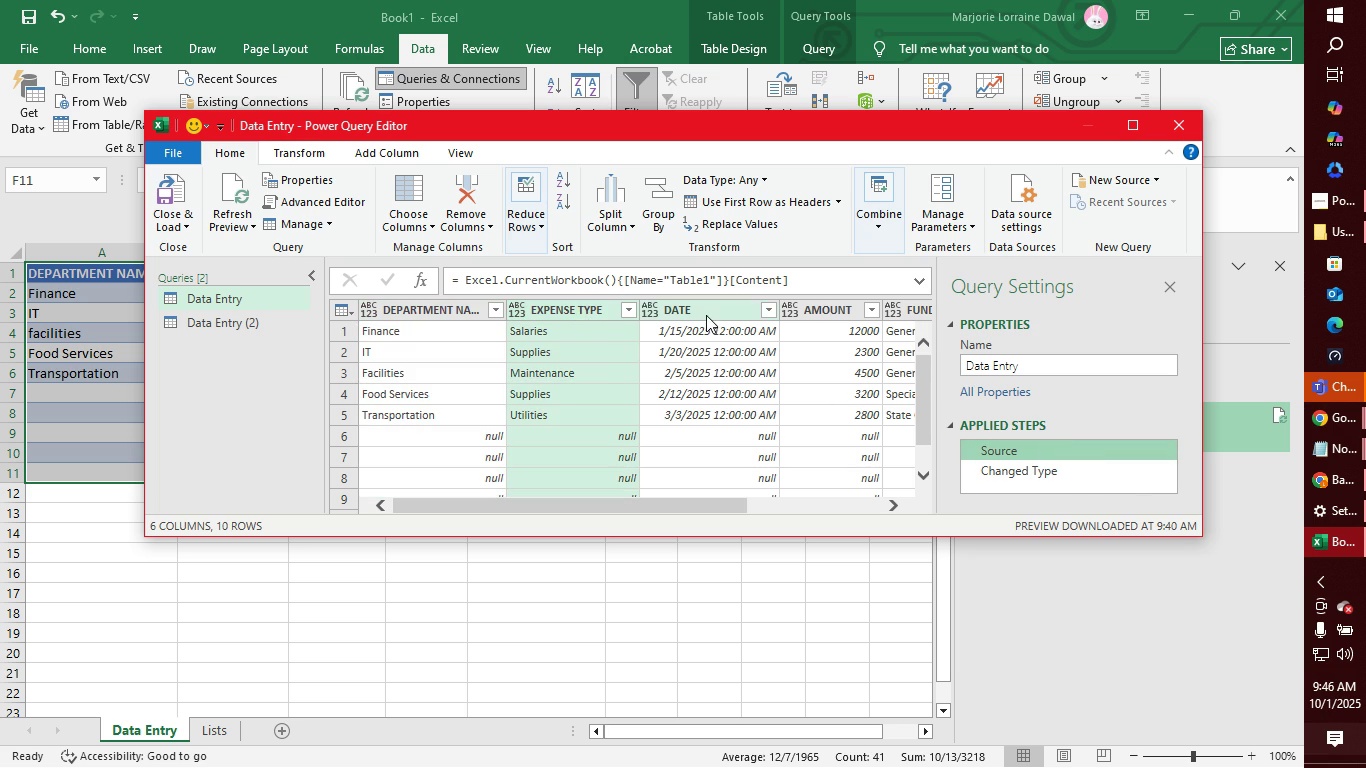 
left_click([706, 314])
 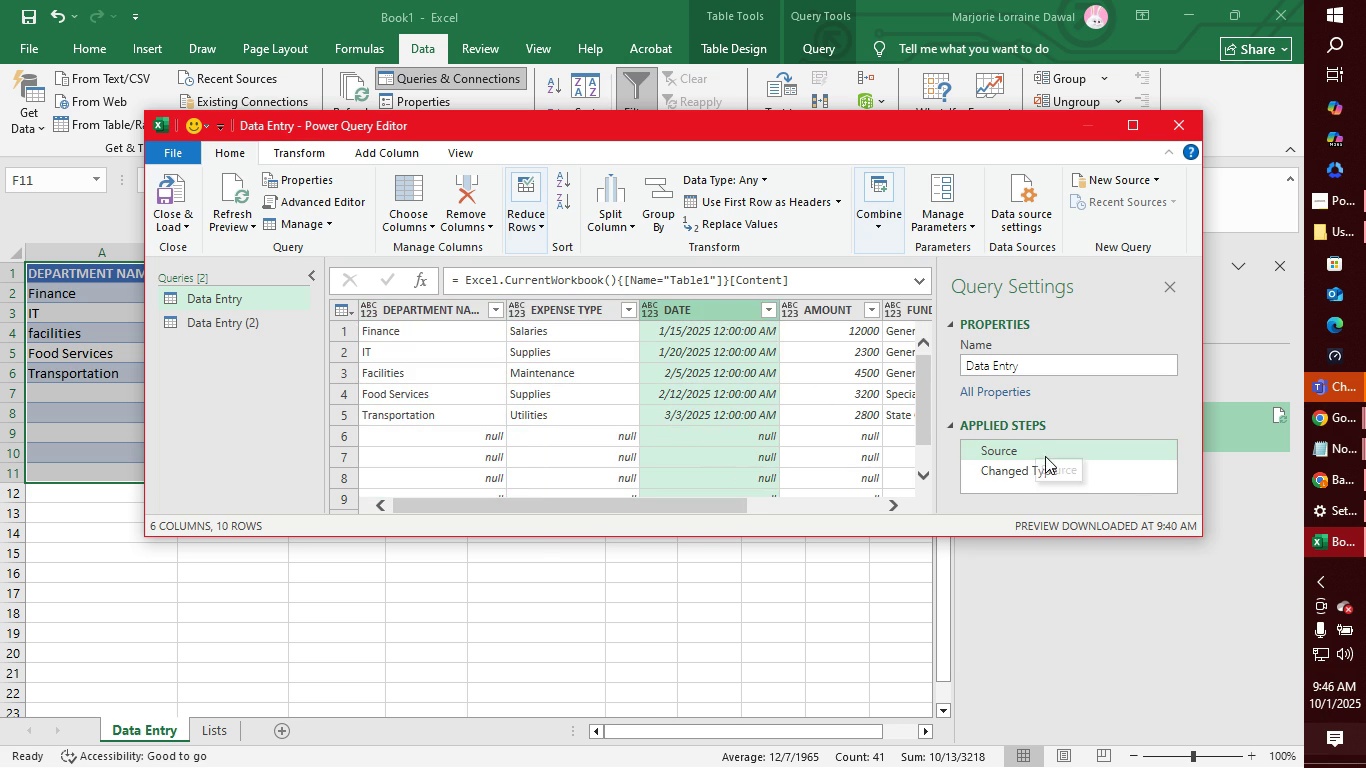 
left_click([1045, 456])
 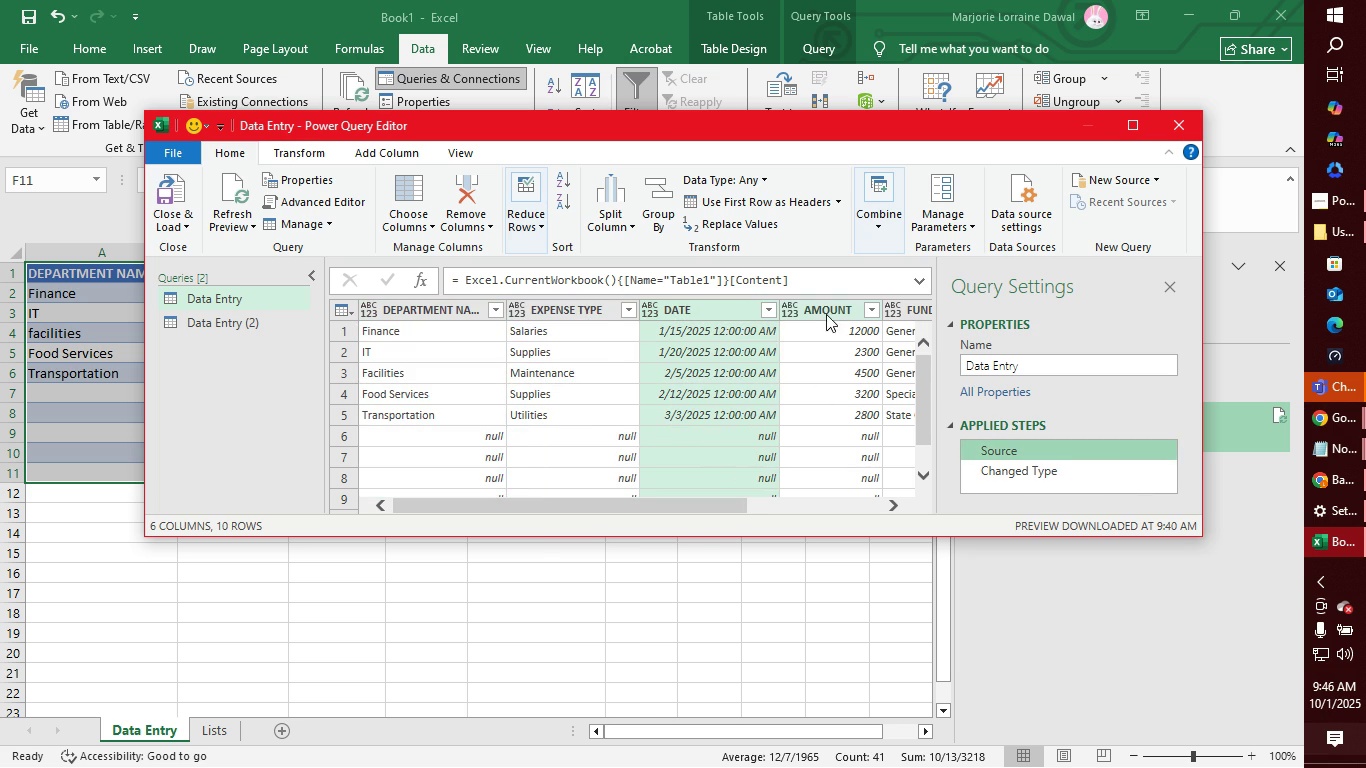 
left_click([826, 314])
 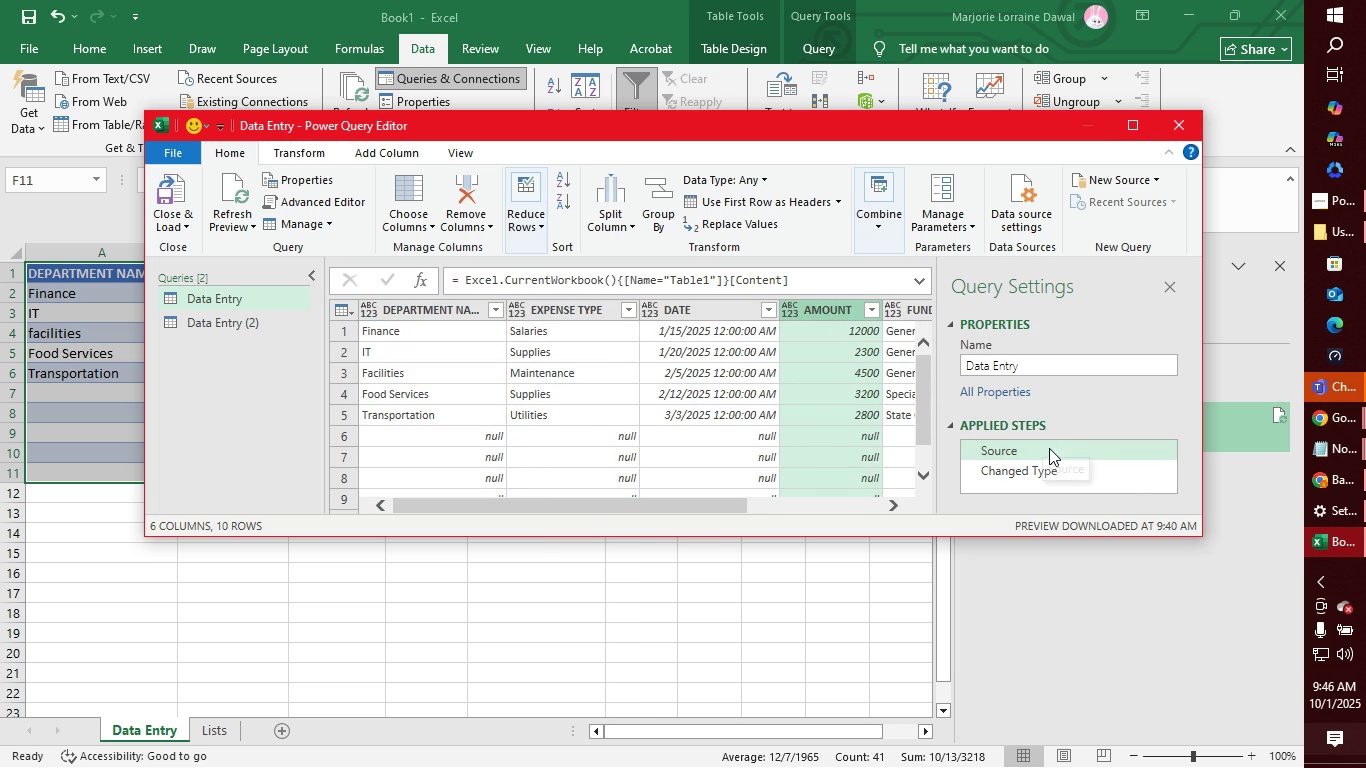 
left_click([1049, 448])